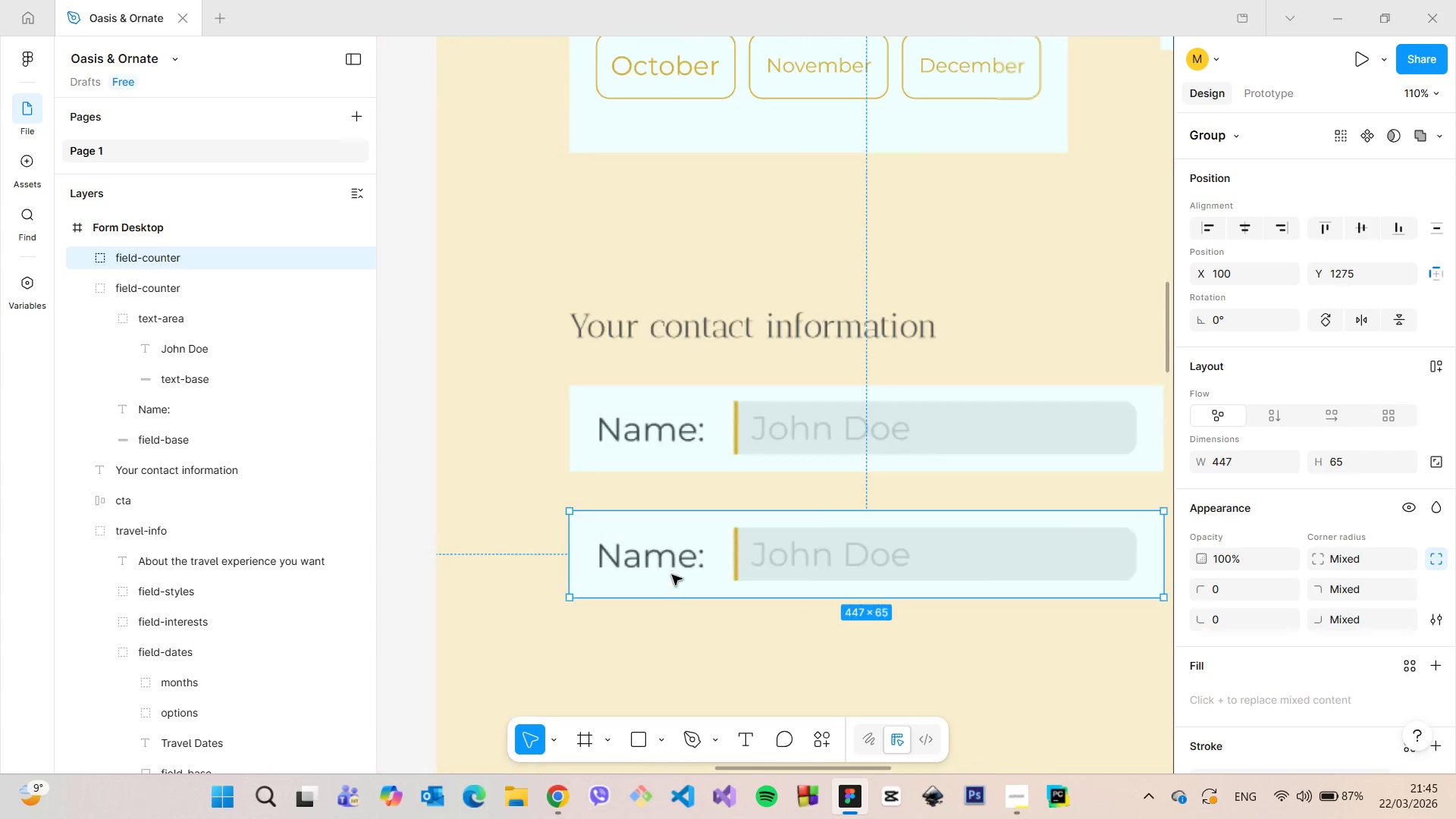 
hold_key(key=AltLeft, duration=0.7)
 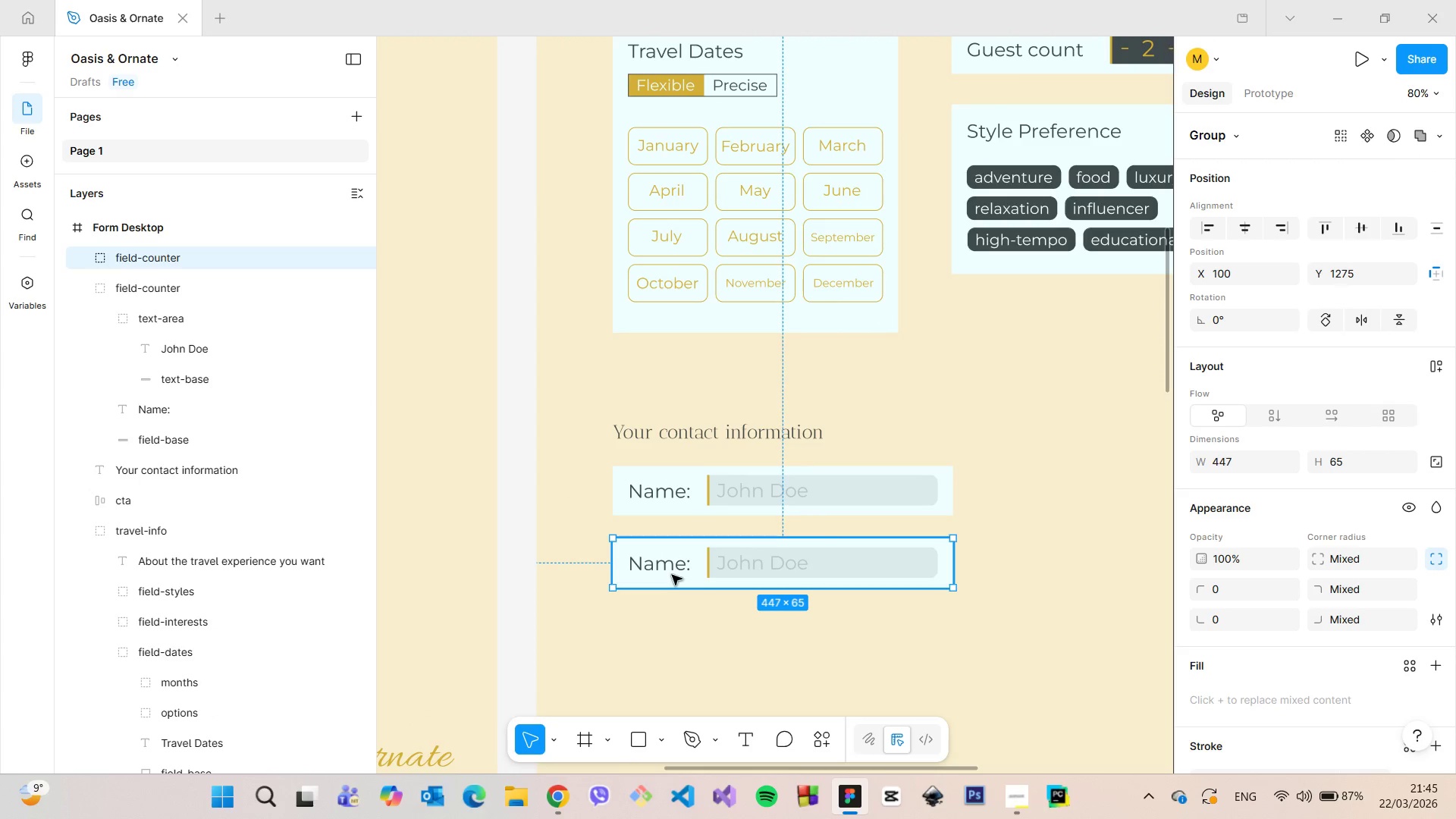 
left_click([667, 559])
 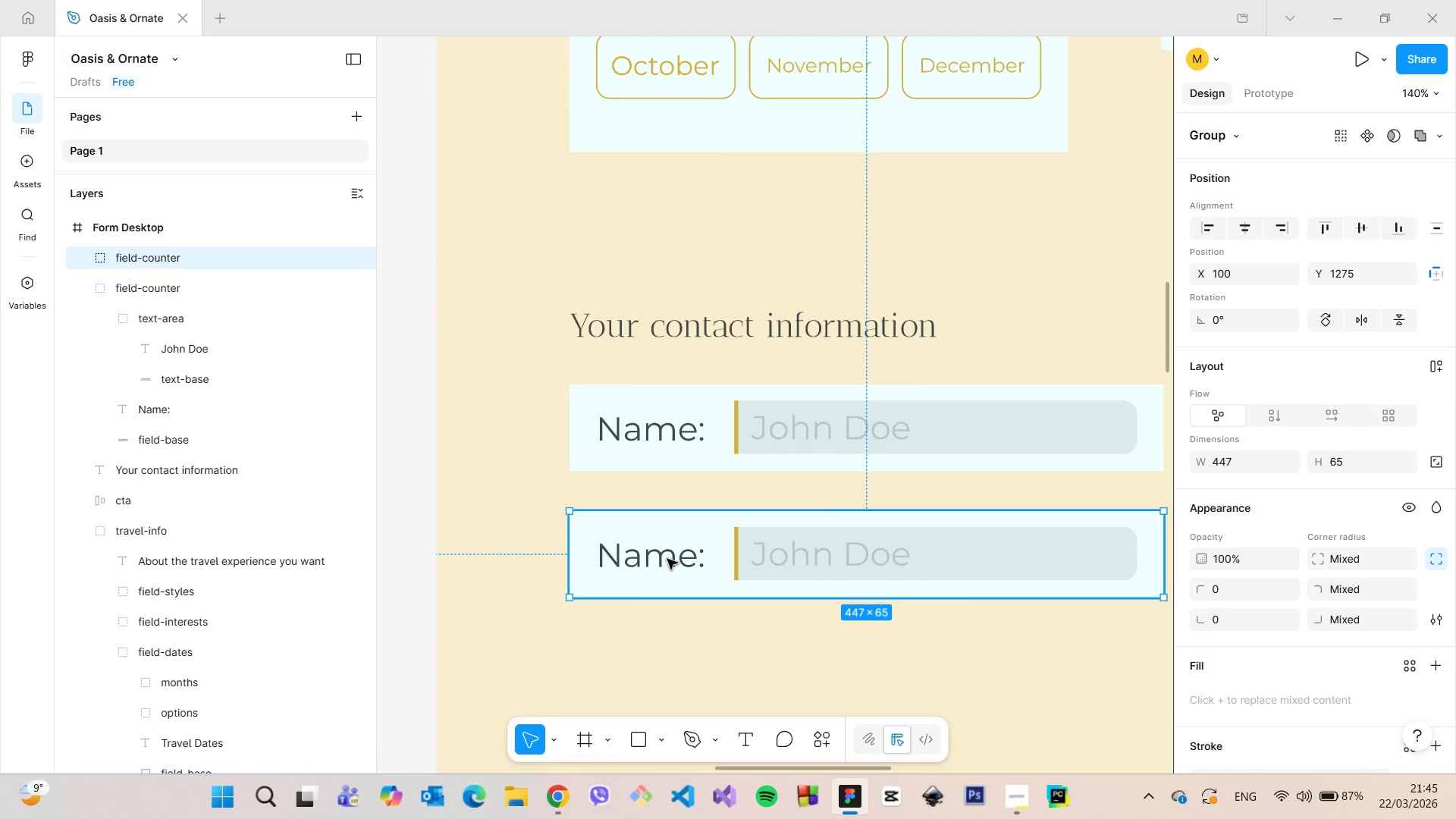 
scroll: coordinate [672, 575], scroll_direction: up, amount: 4.0
 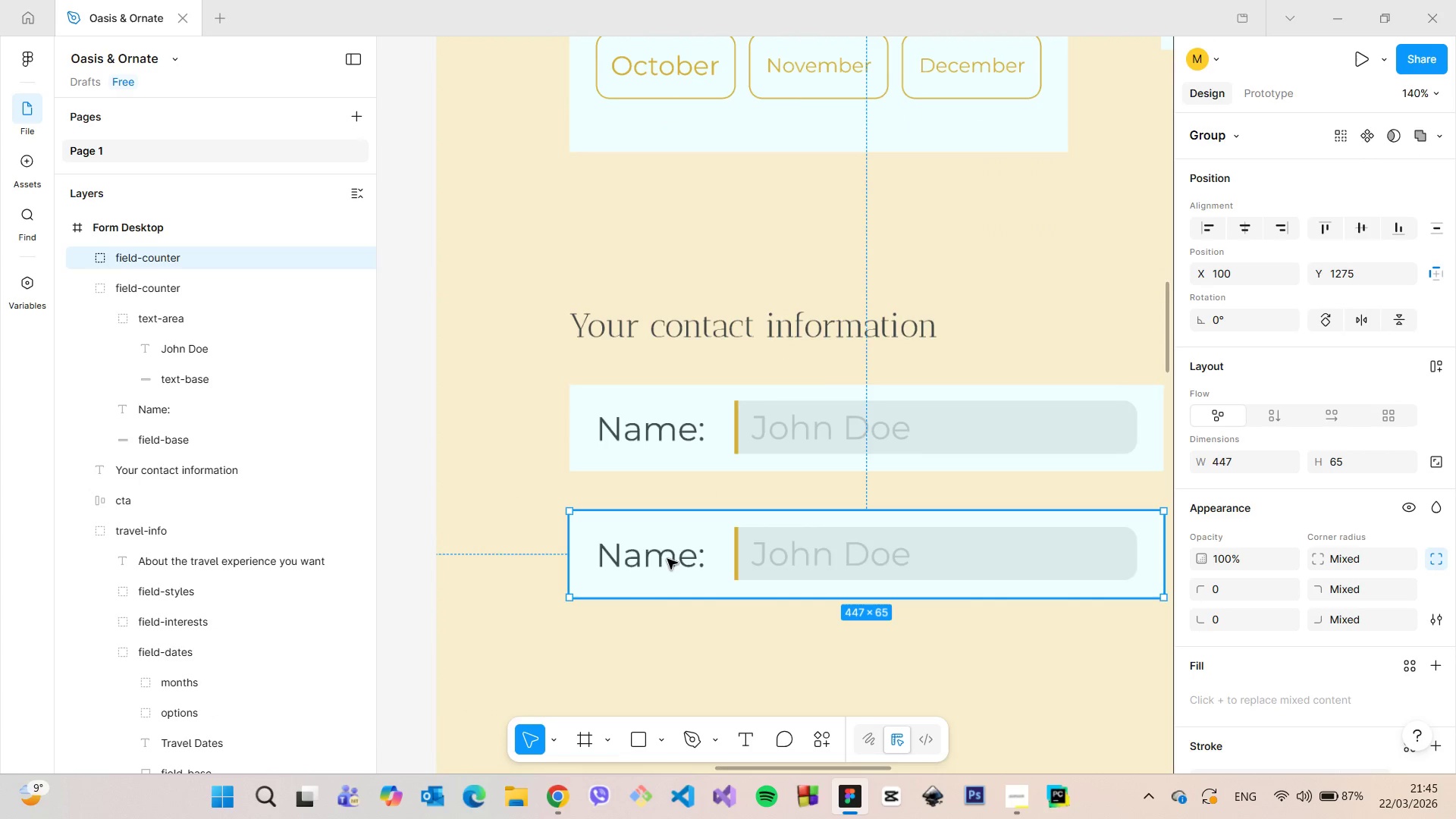 
double_click([667, 559])
 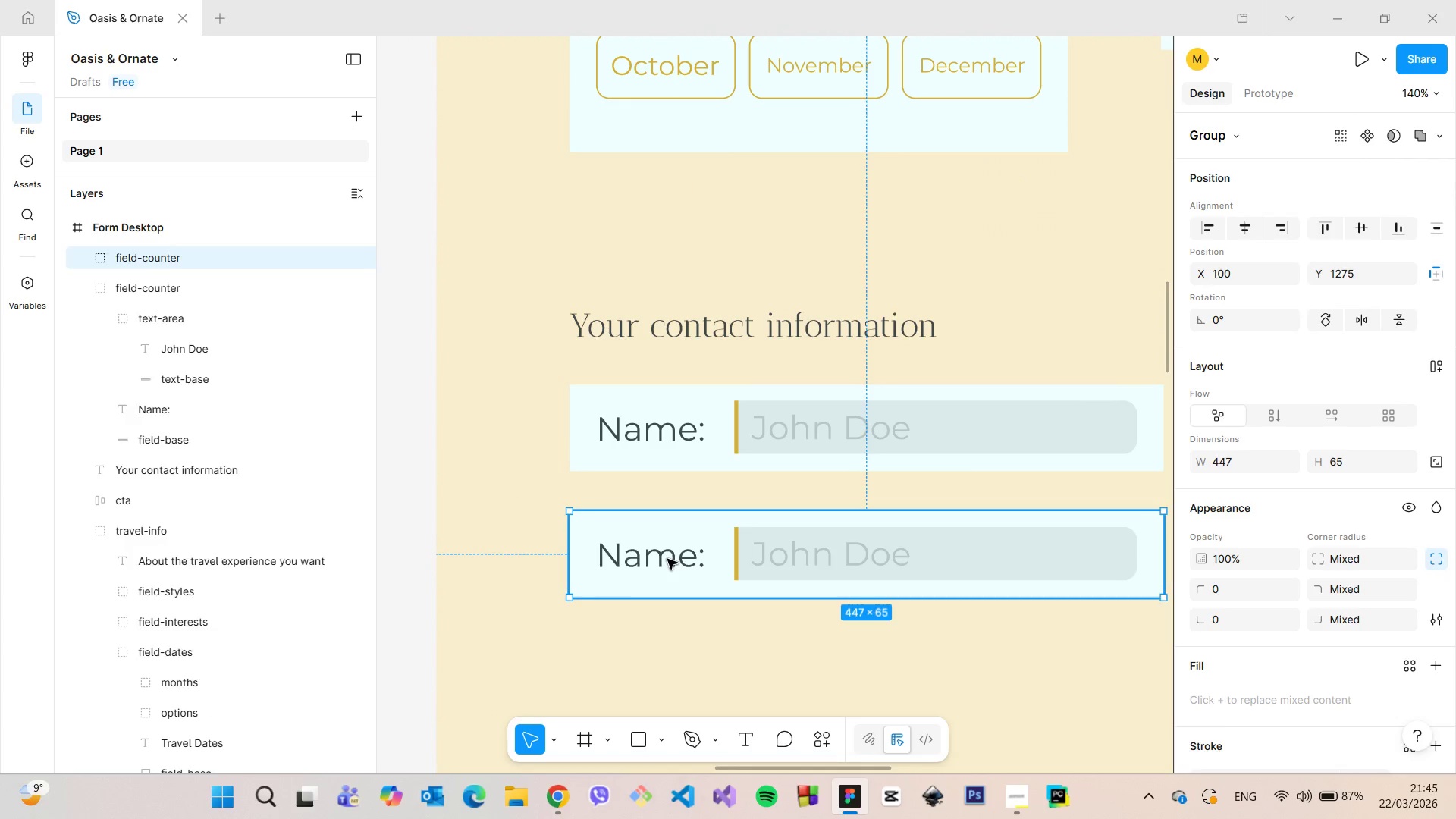 
triple_click([667, 559])
 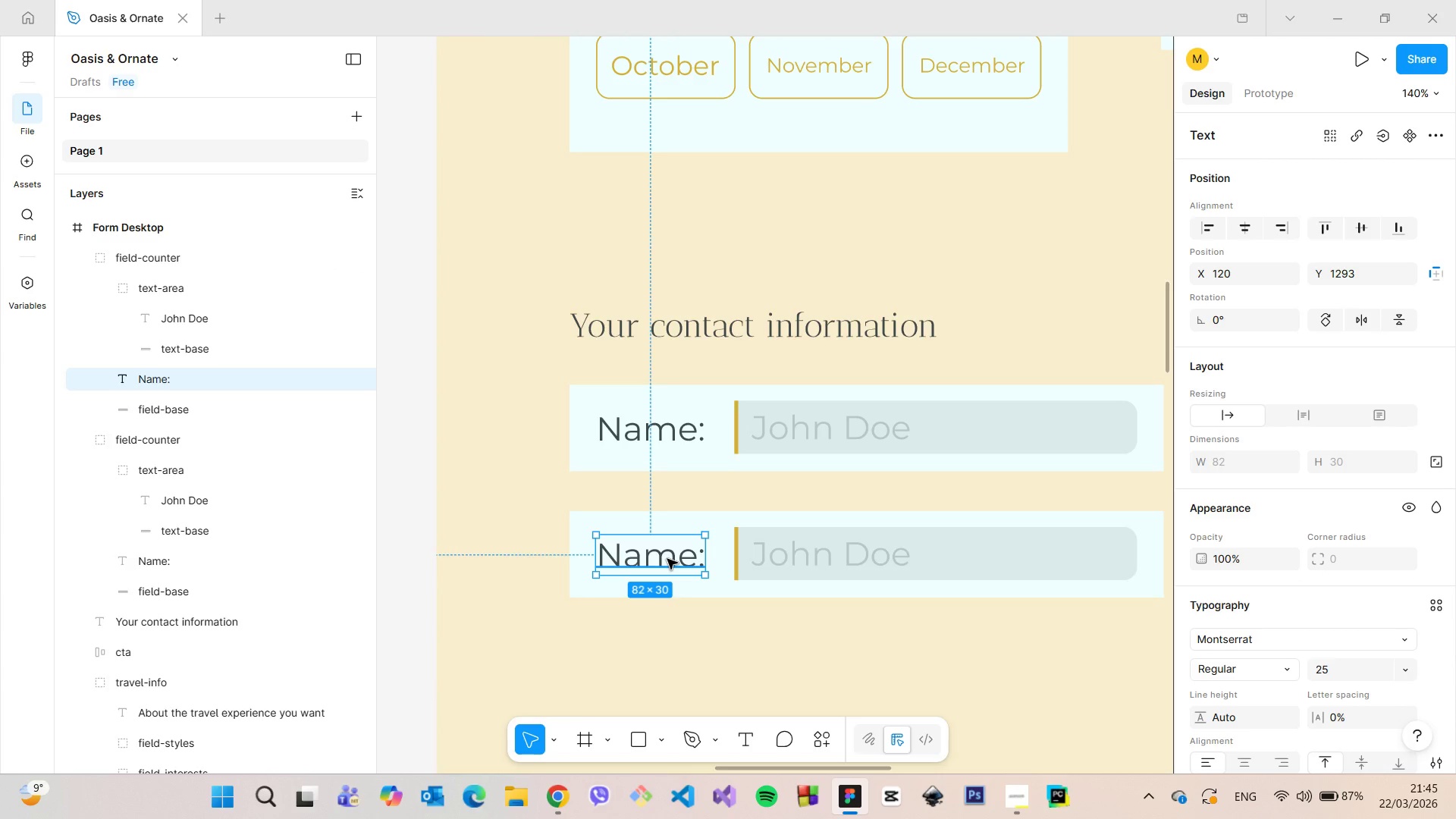 
triple_click([667, 559])
 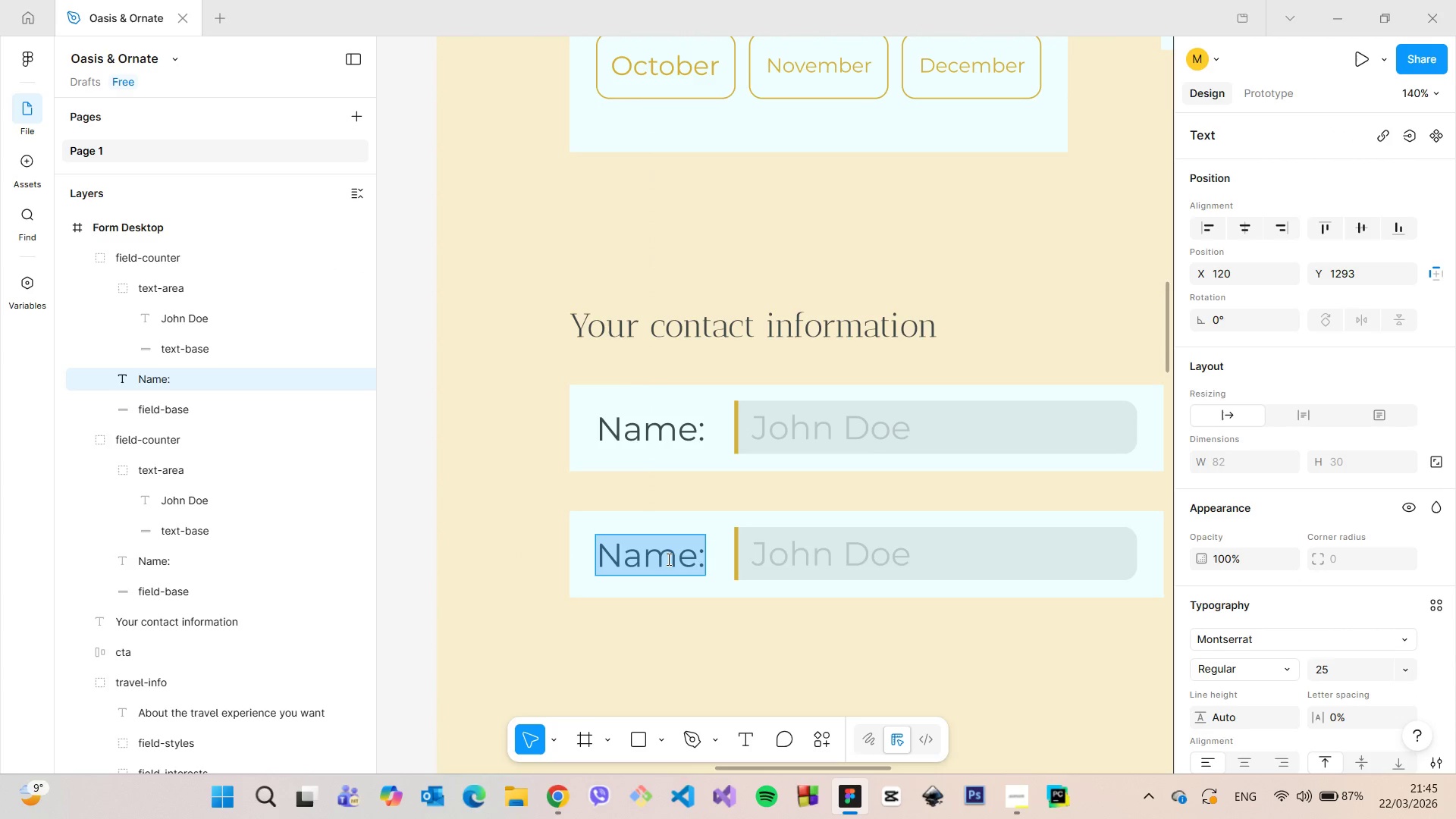 
type(Email:)
 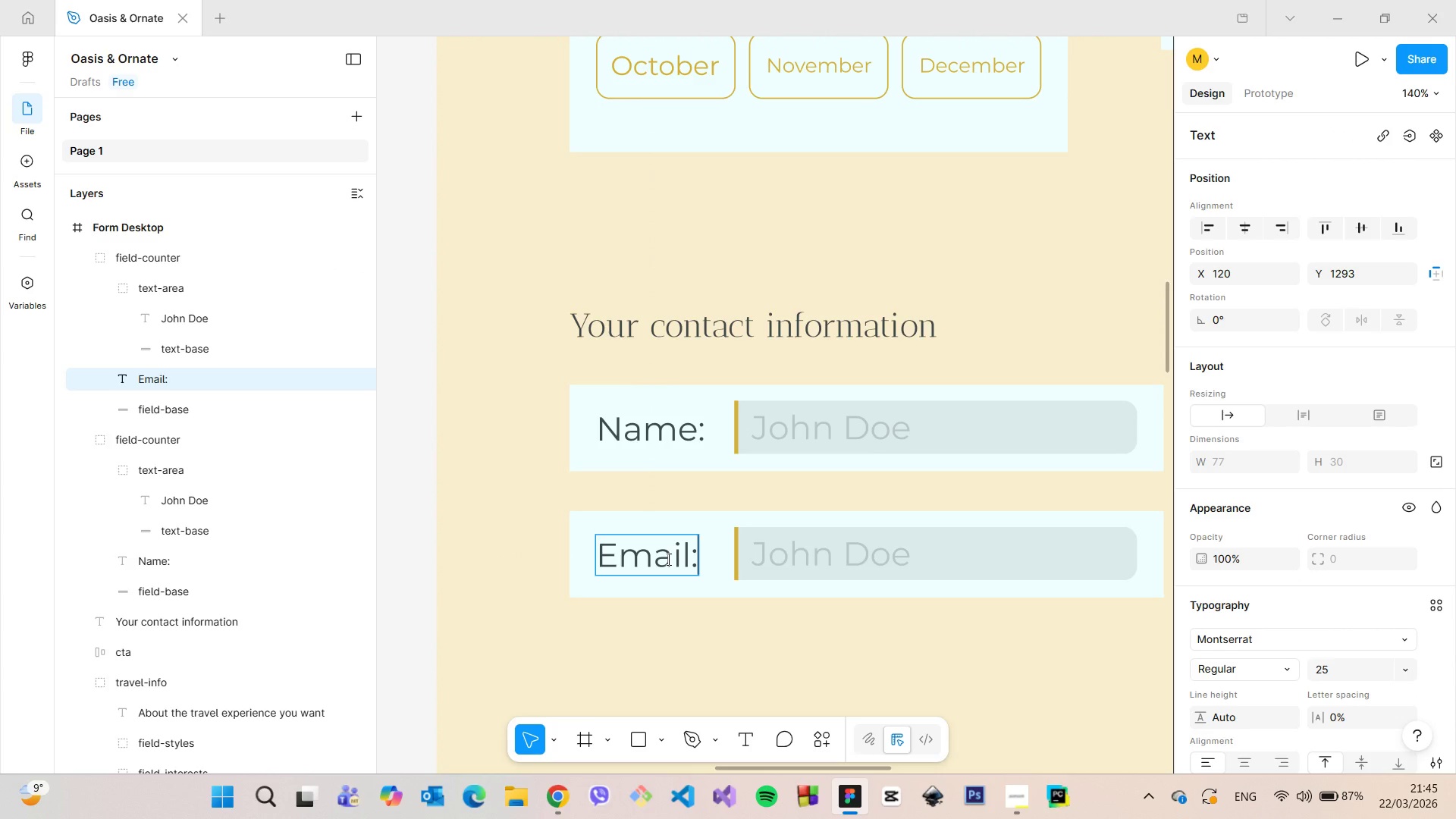 
left_click([528, 534])
 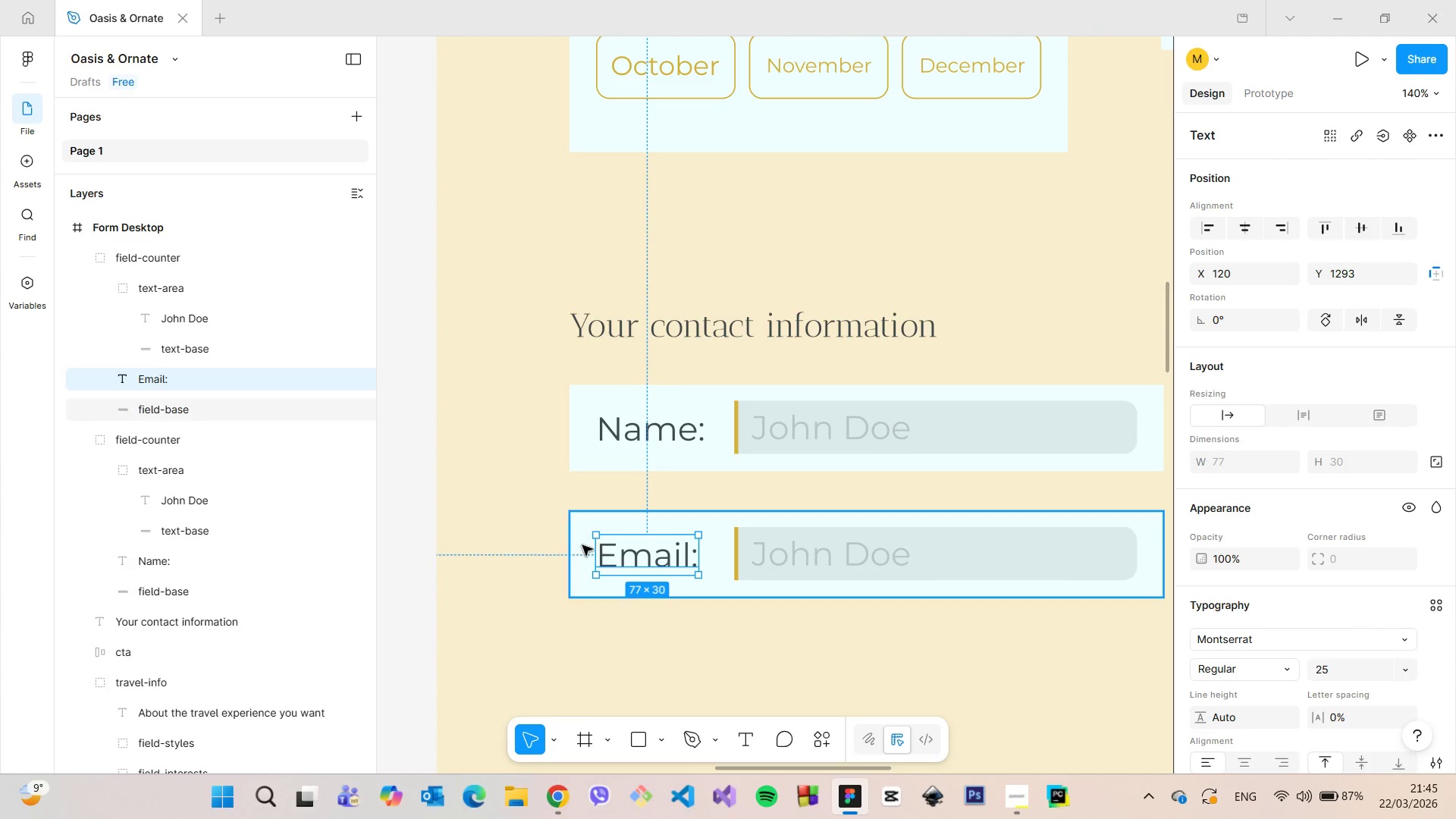 
hold_key(key=AltLeft, duration=0.83)
 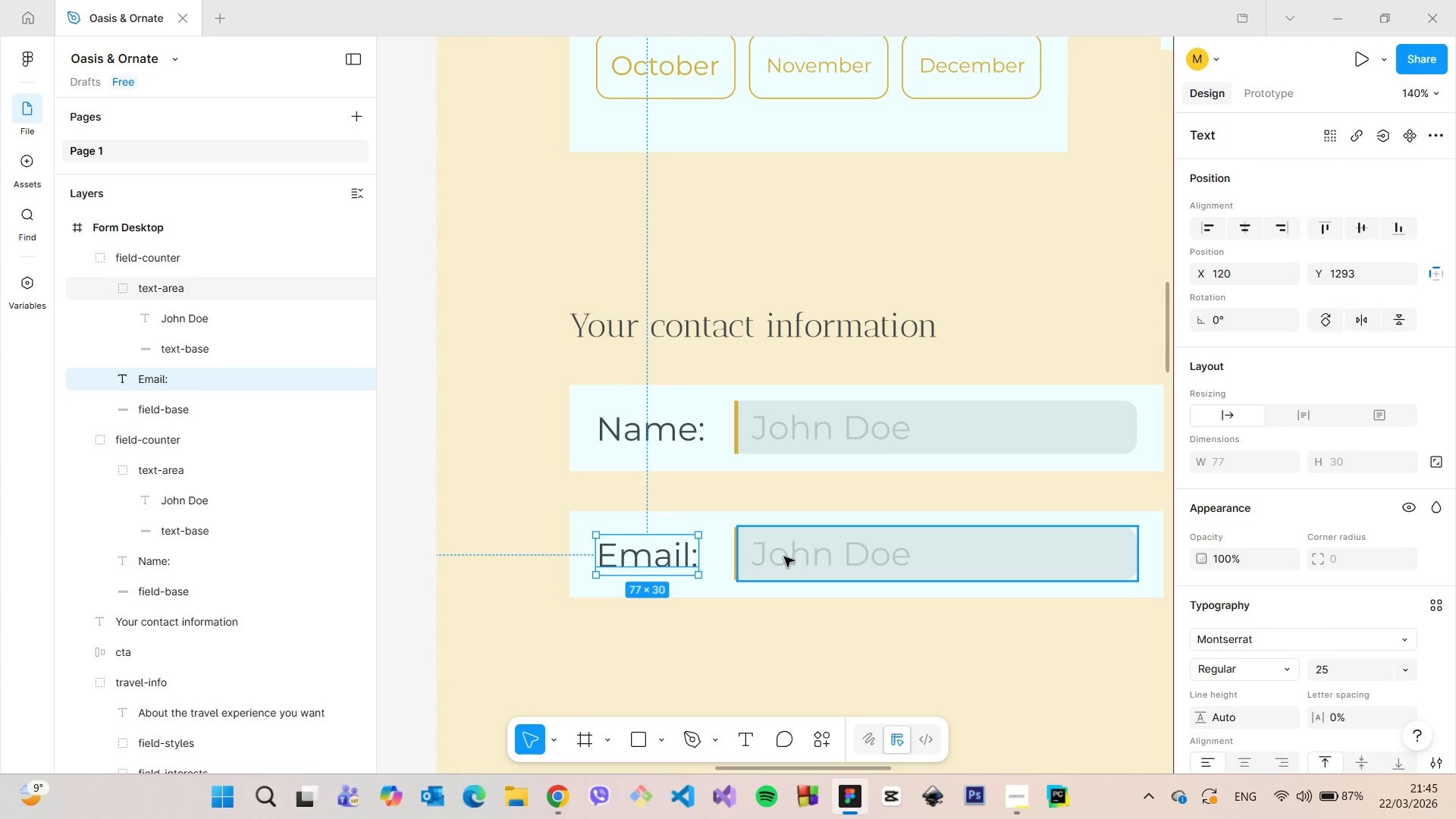 
double_click([784, 557])
 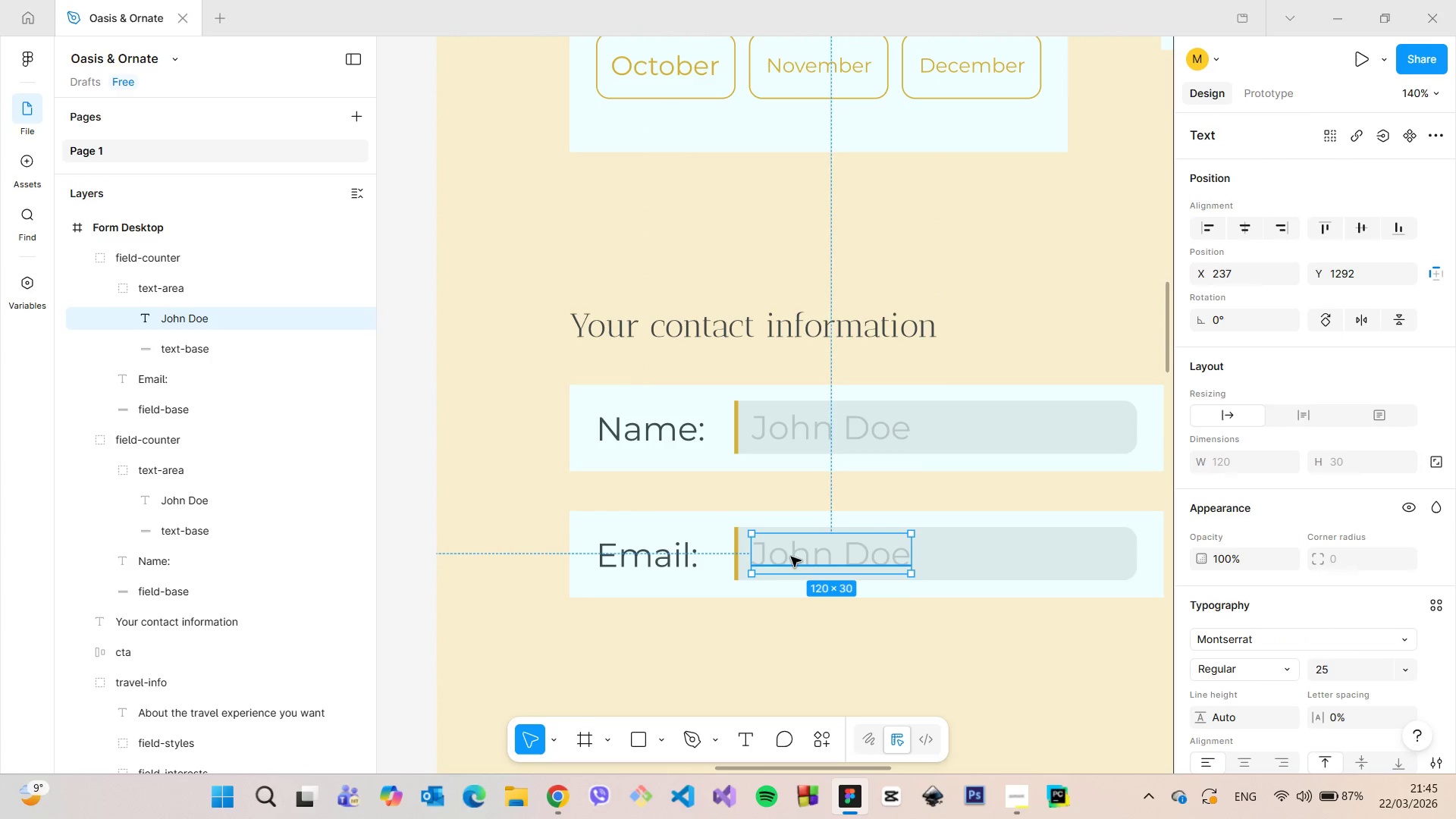 
double_click([791, 557])
 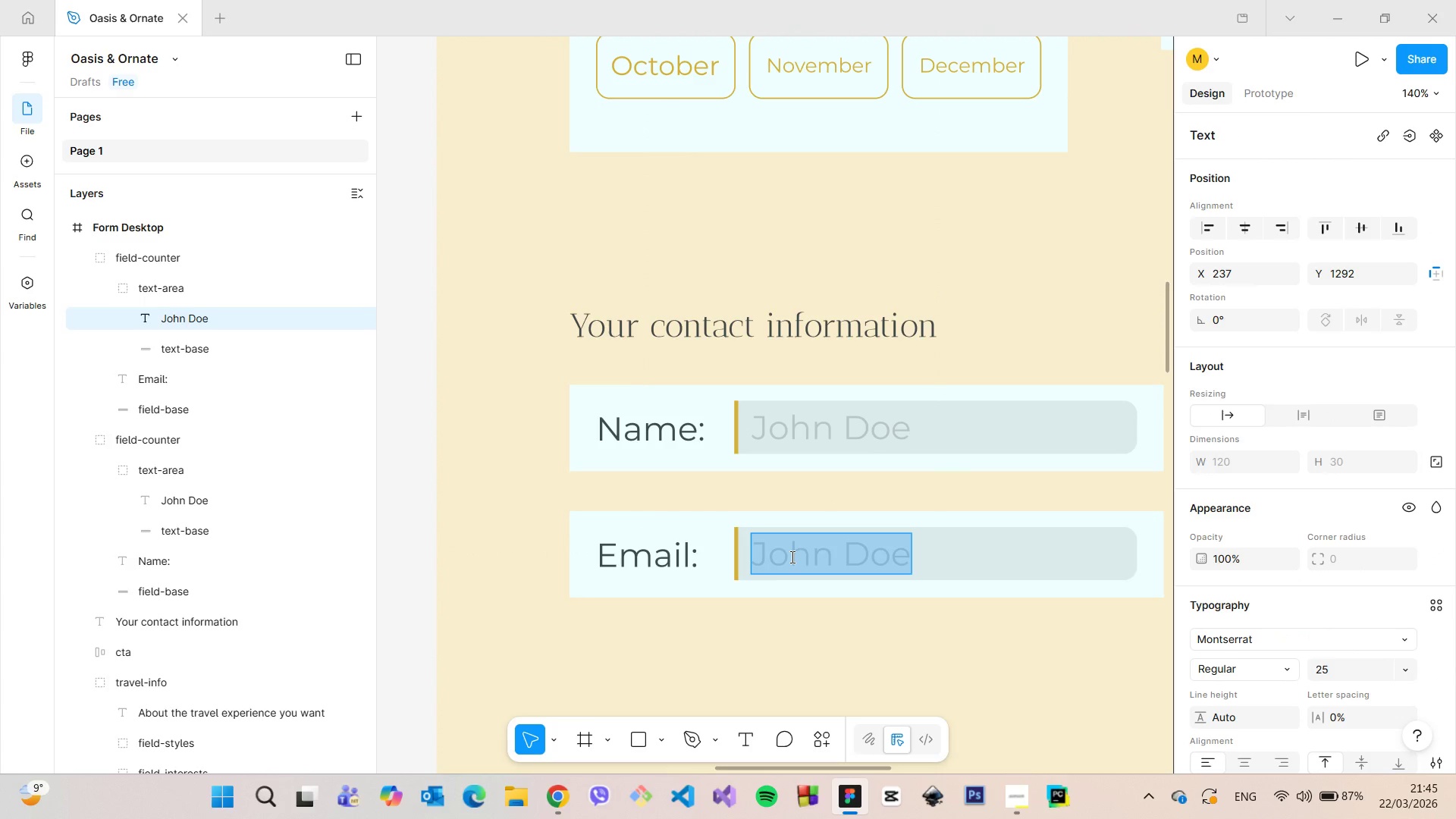 
type(johndoe#)
key(Backspace)
type($)
key(Backspace)
type(#)
key(Backspace)
type(gmail.com)
 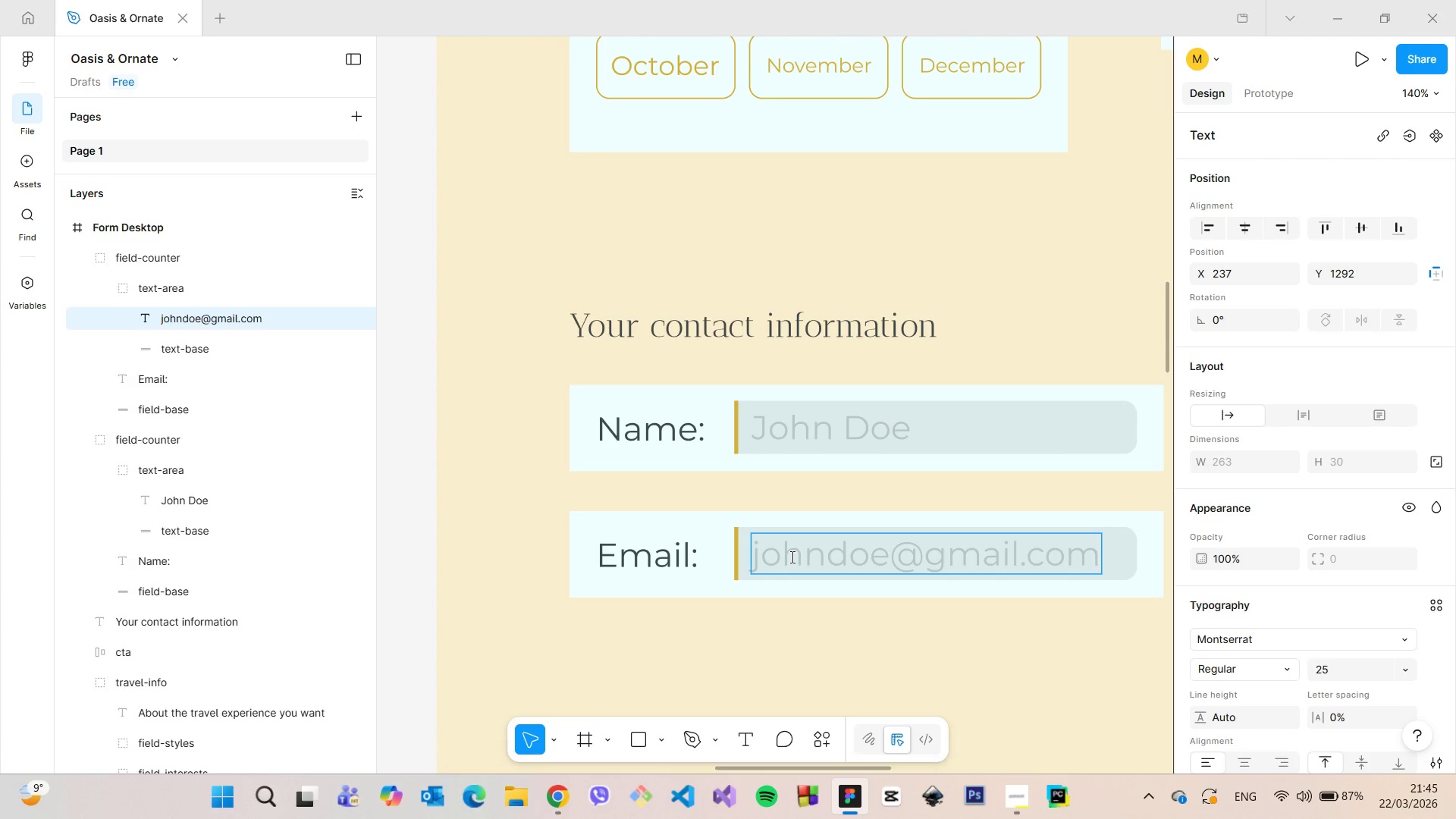 
hold_key(key=2, duration=0.34)
 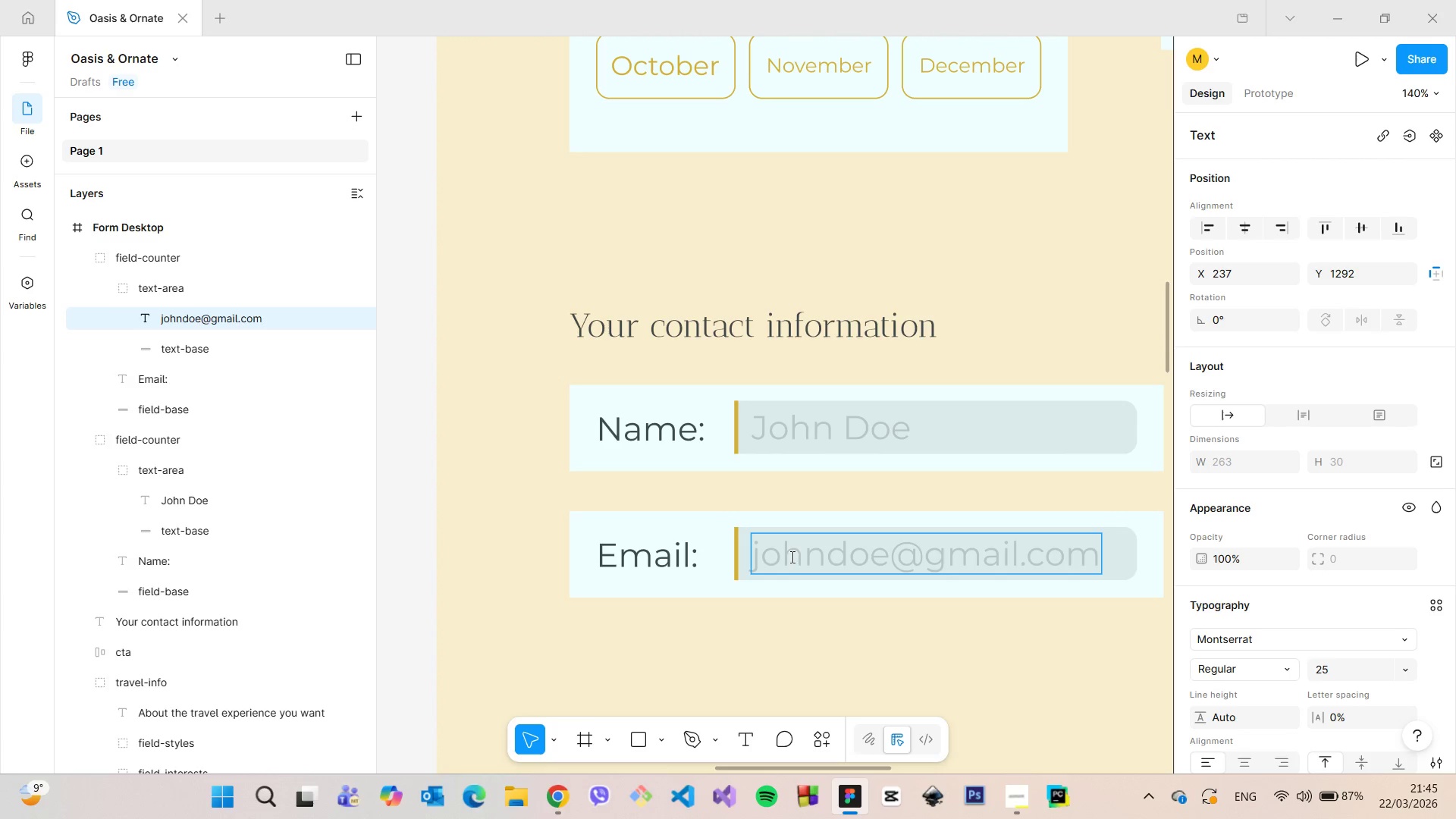 
left_click([1018, 801])